 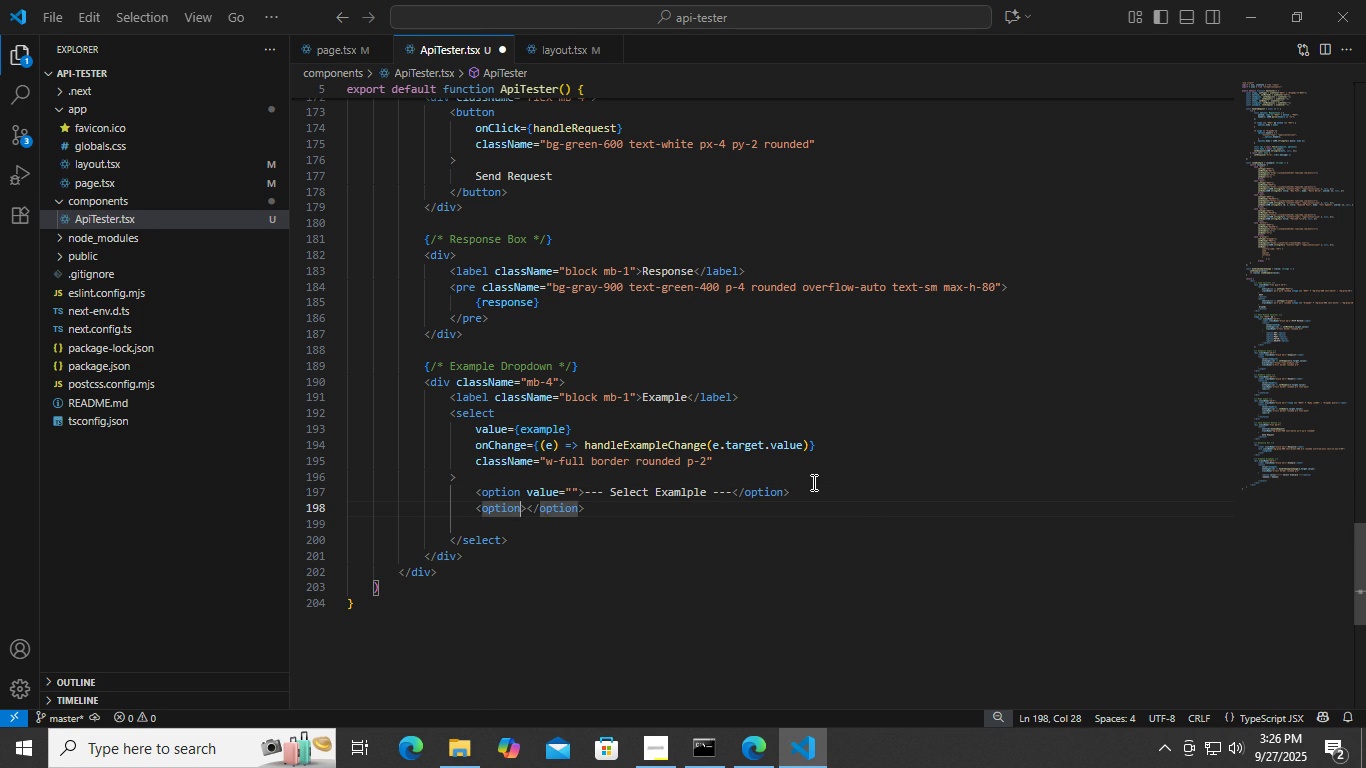 
type( ca)
key(Backspace)
key(Backspace)
type(val)
 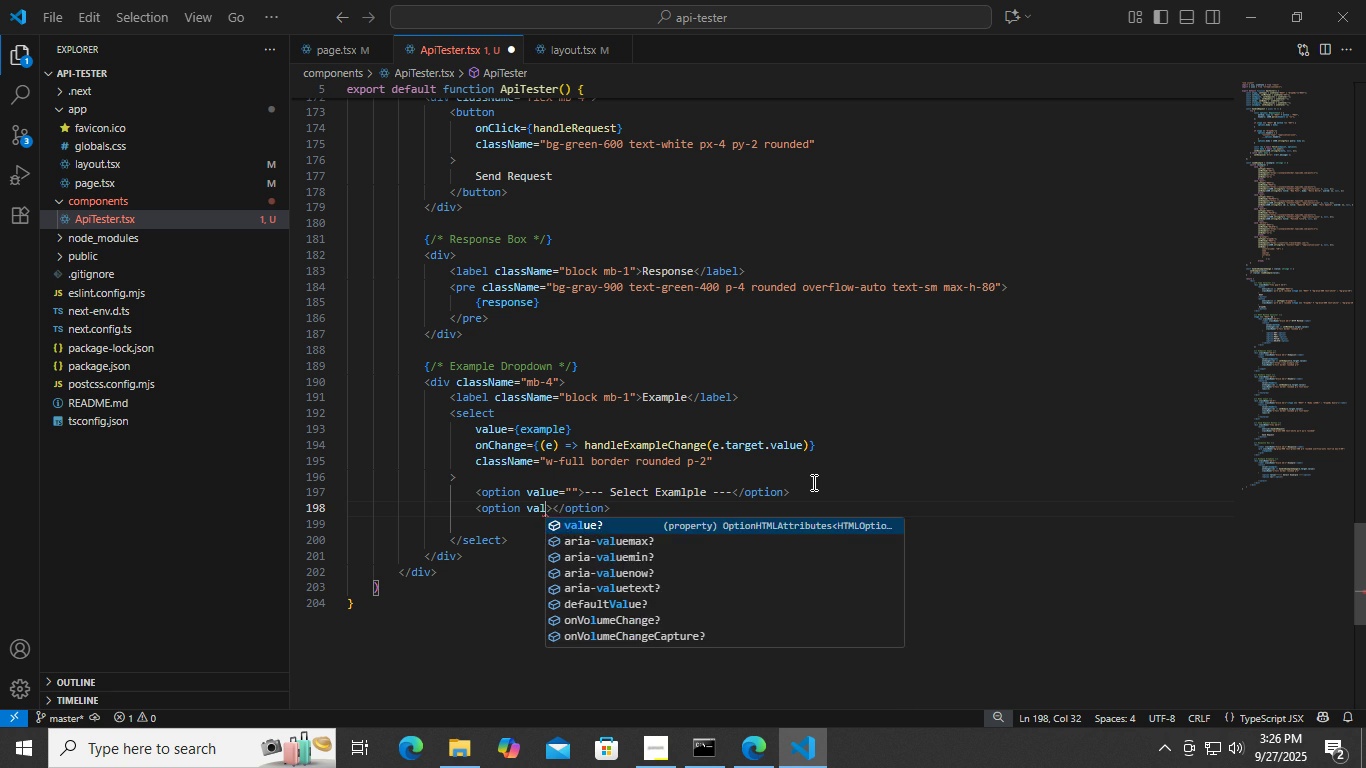 
key(Enter)
 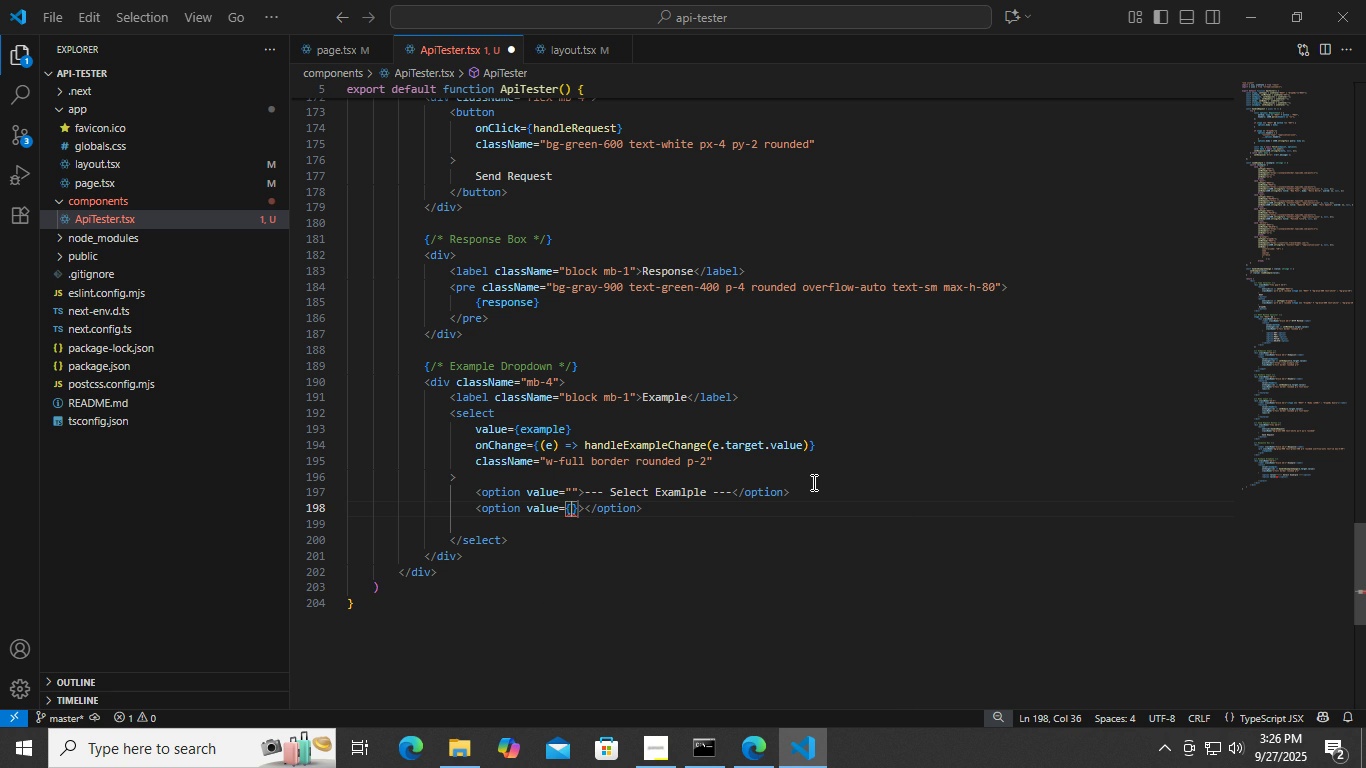 
key(ArrowRight)
 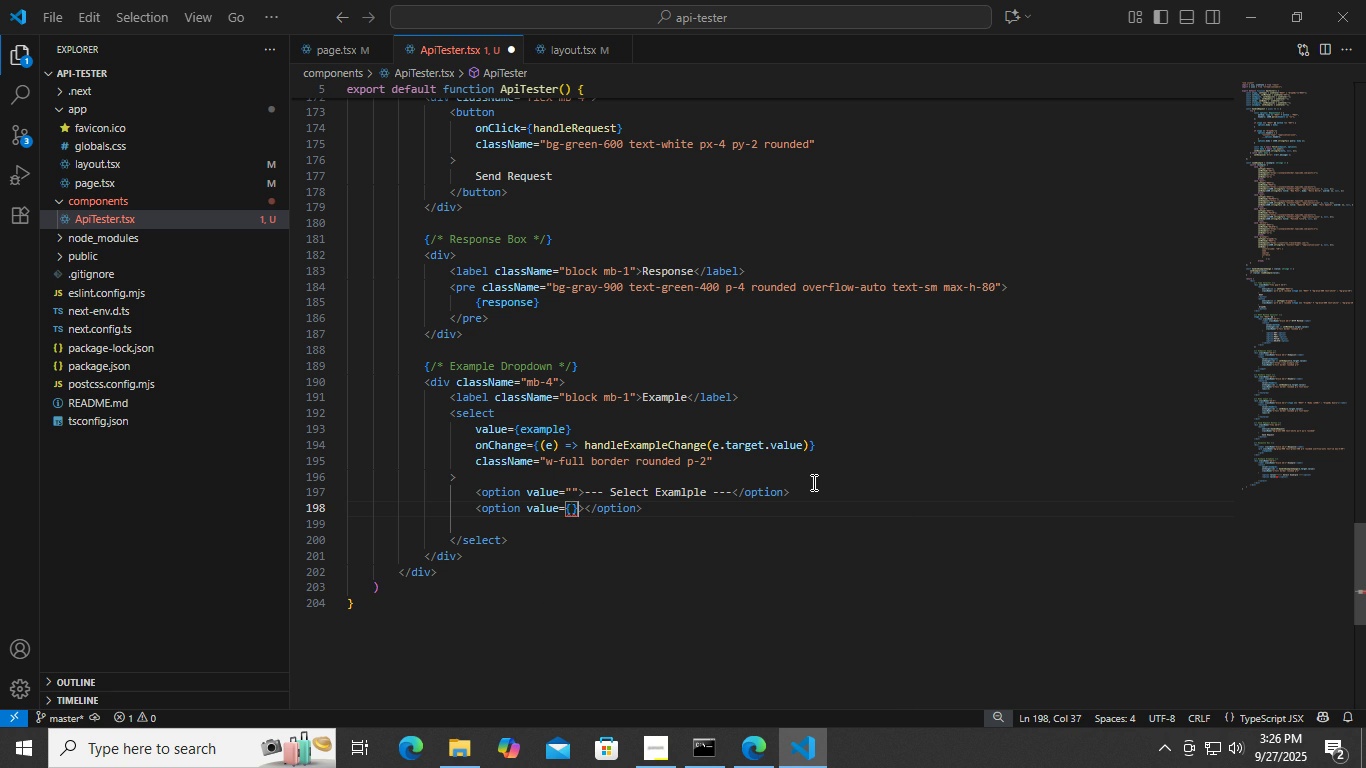 
key(Backspace)
key(Backspace)
type("get)